 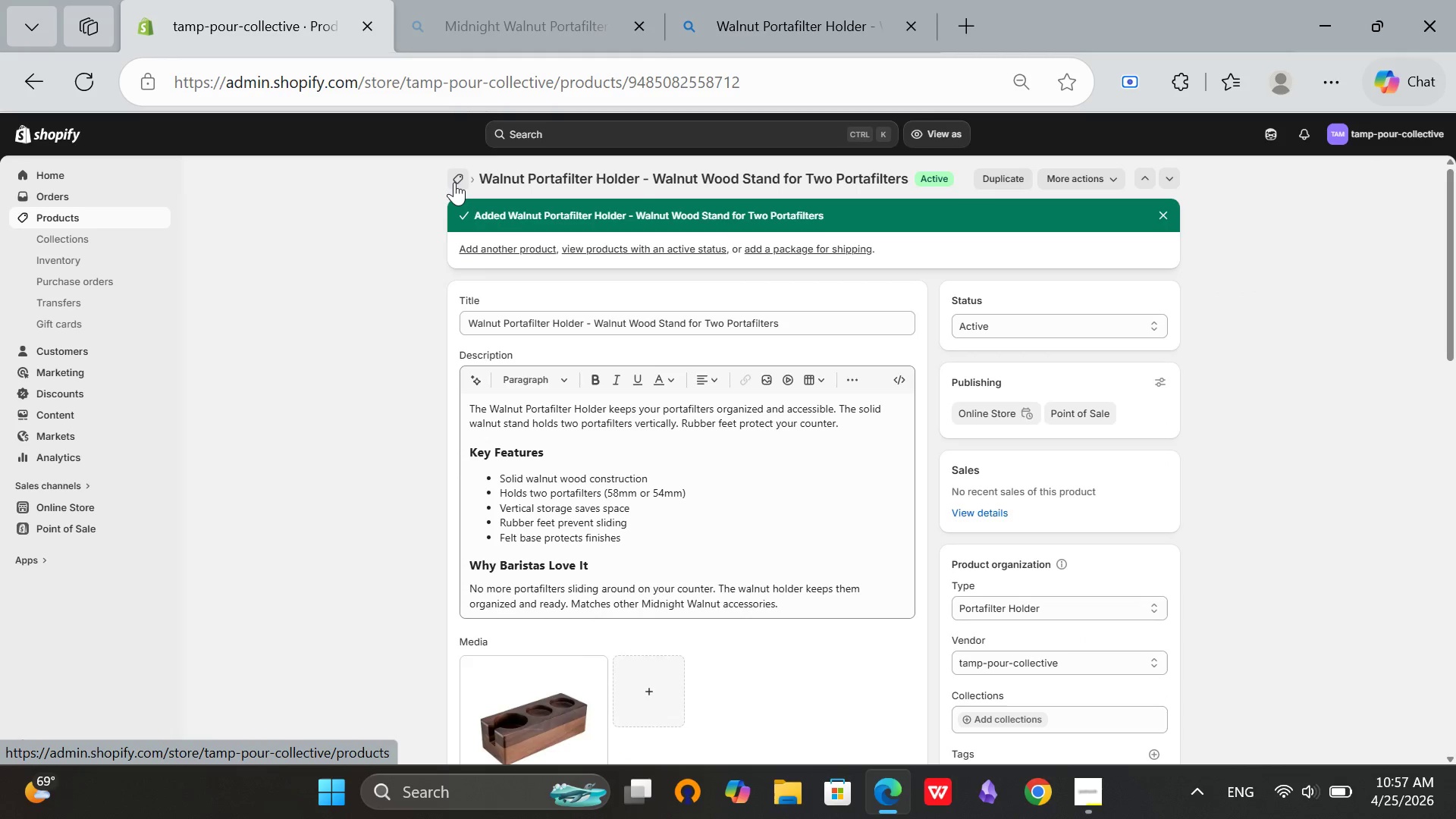 
left_click([454, 182])
 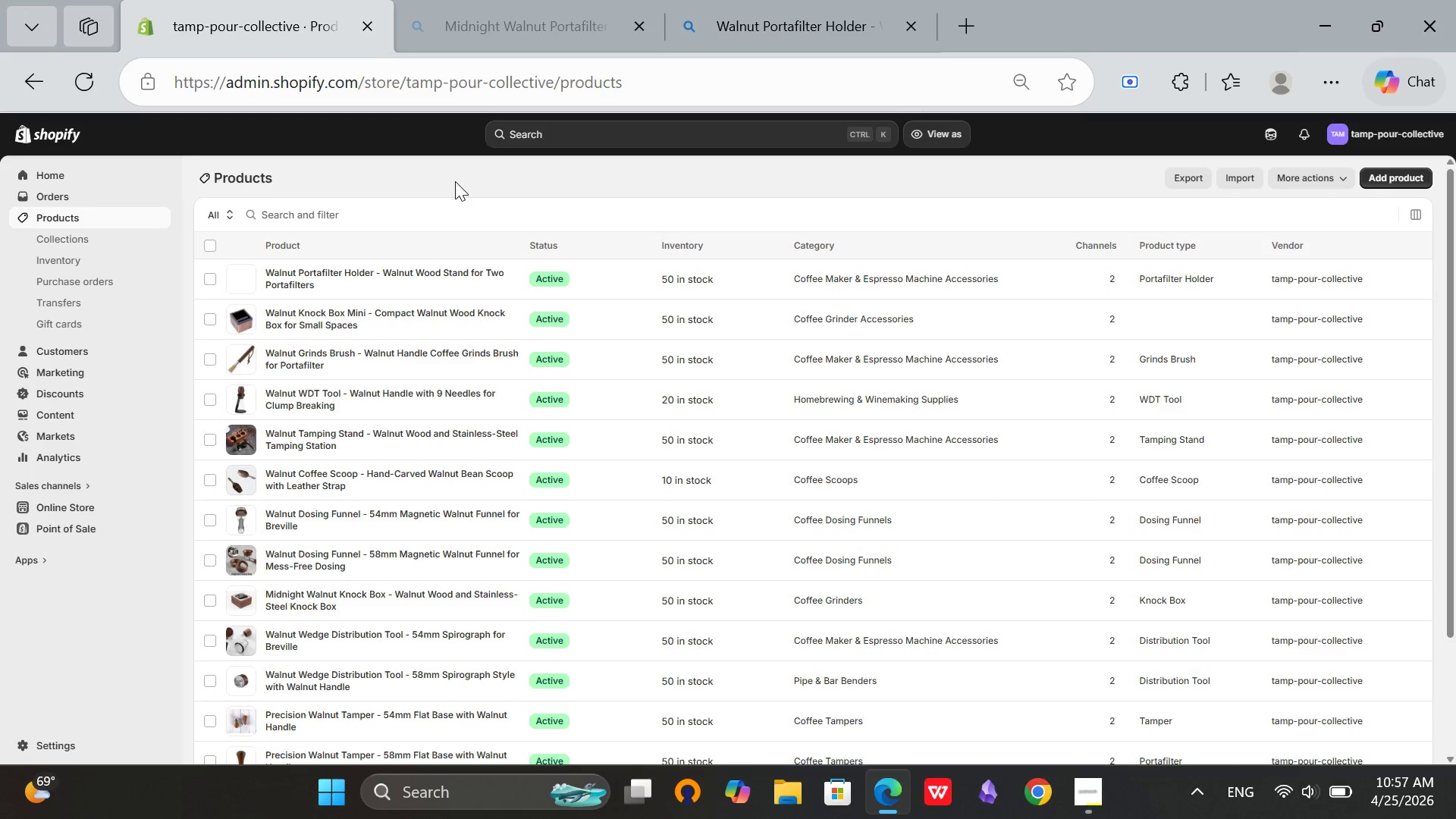 
wait(8.28)
 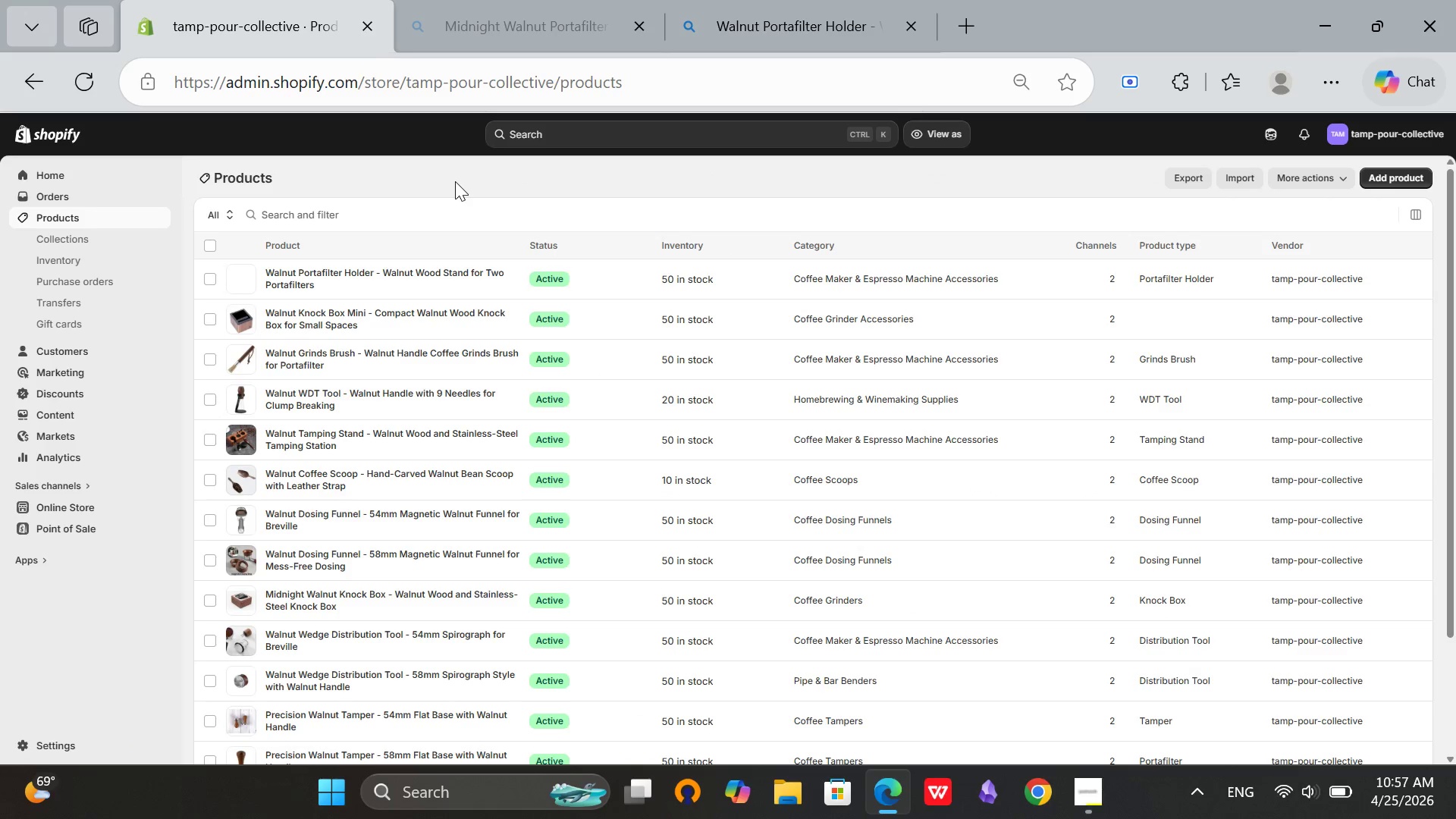 
left_click([212, 246])
 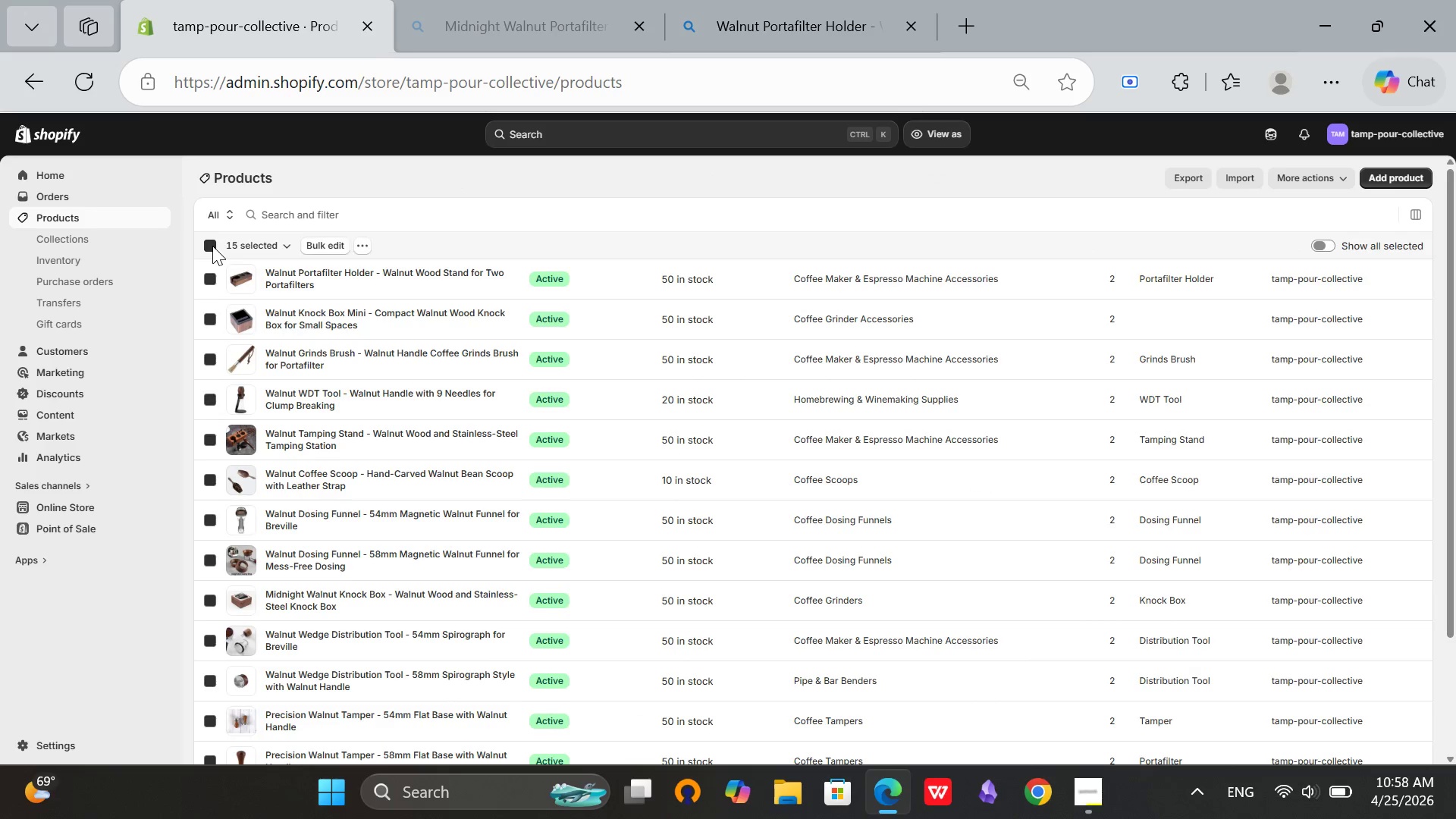 
left_click([212, 246])
 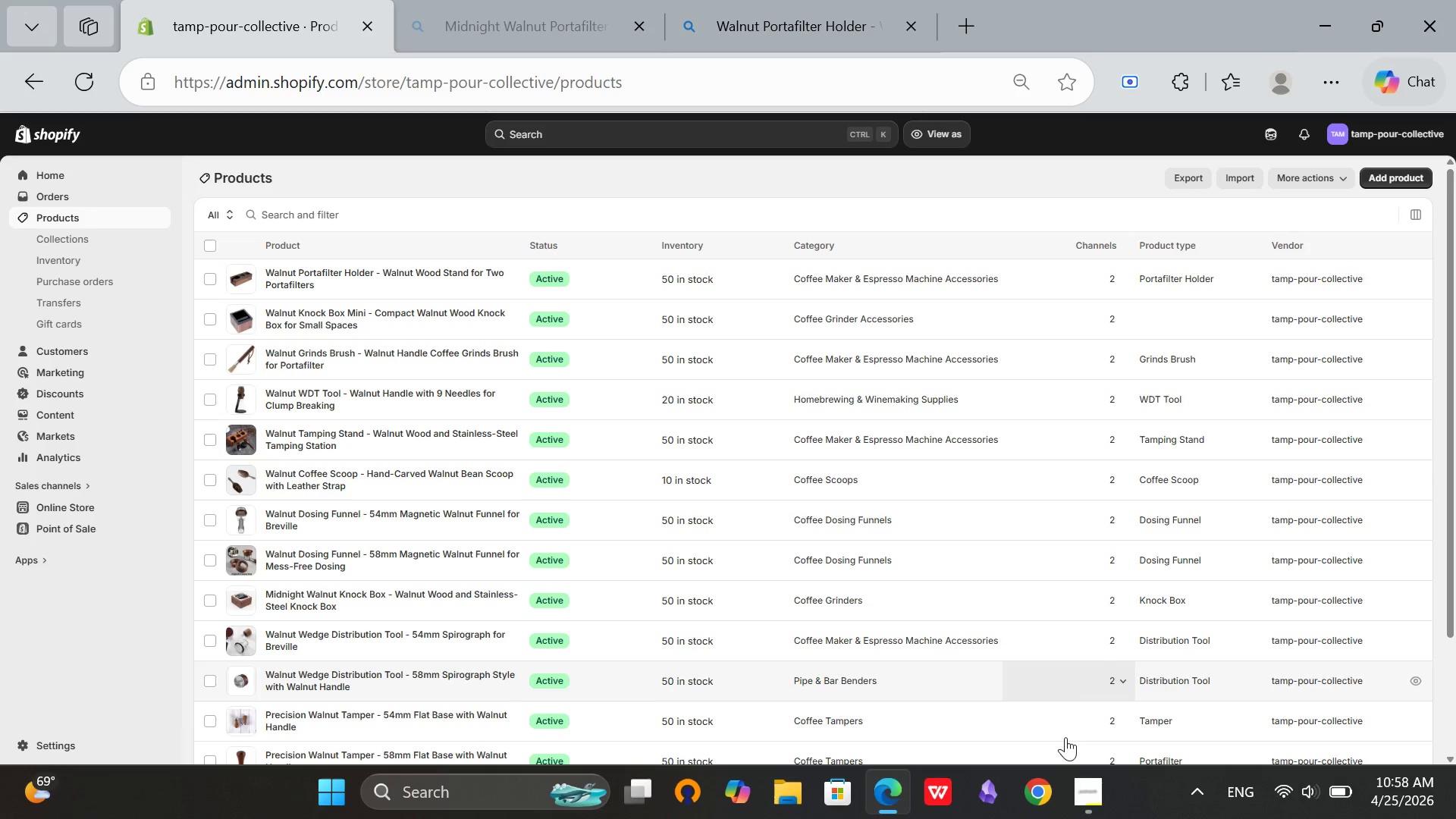 
left_click([1075, 802])